 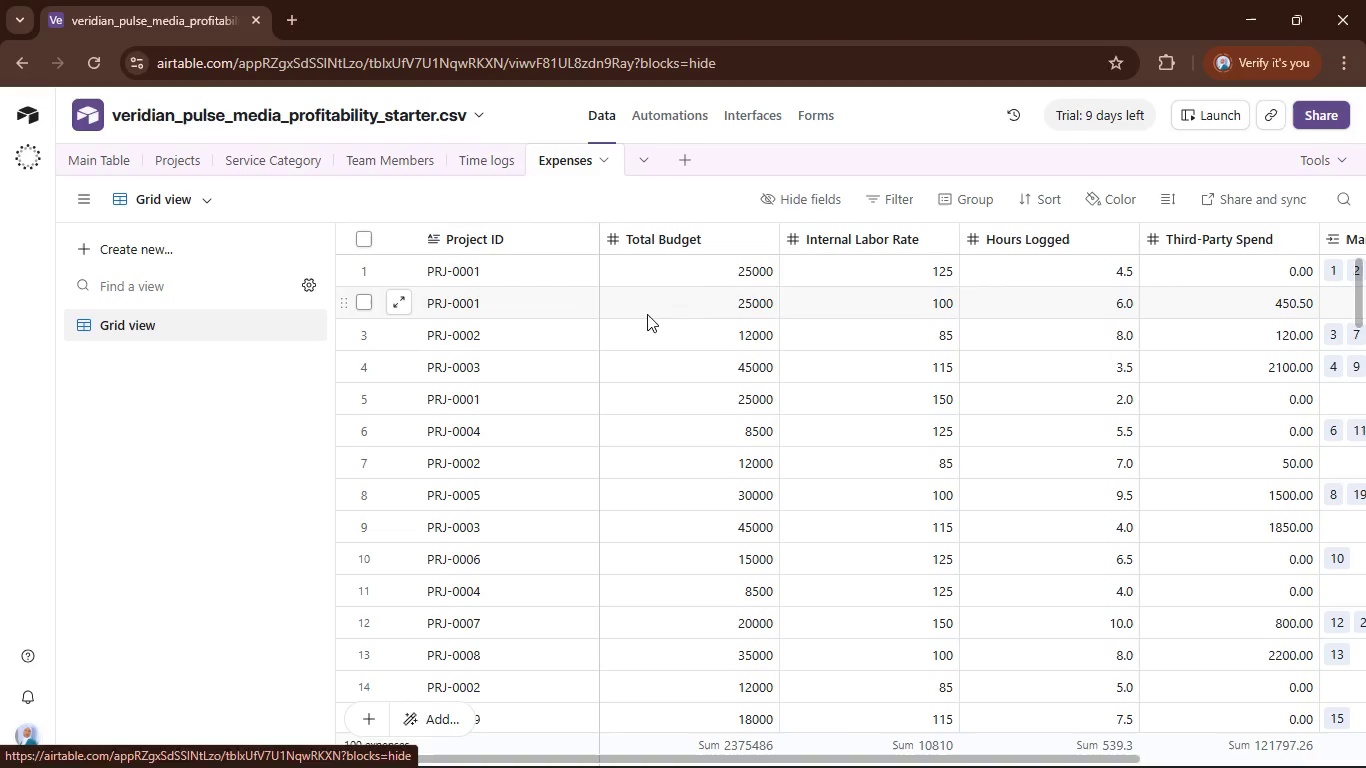 
left_click_drag(start_coordinate=[834, 754], to_coordinate=[836, 767])
 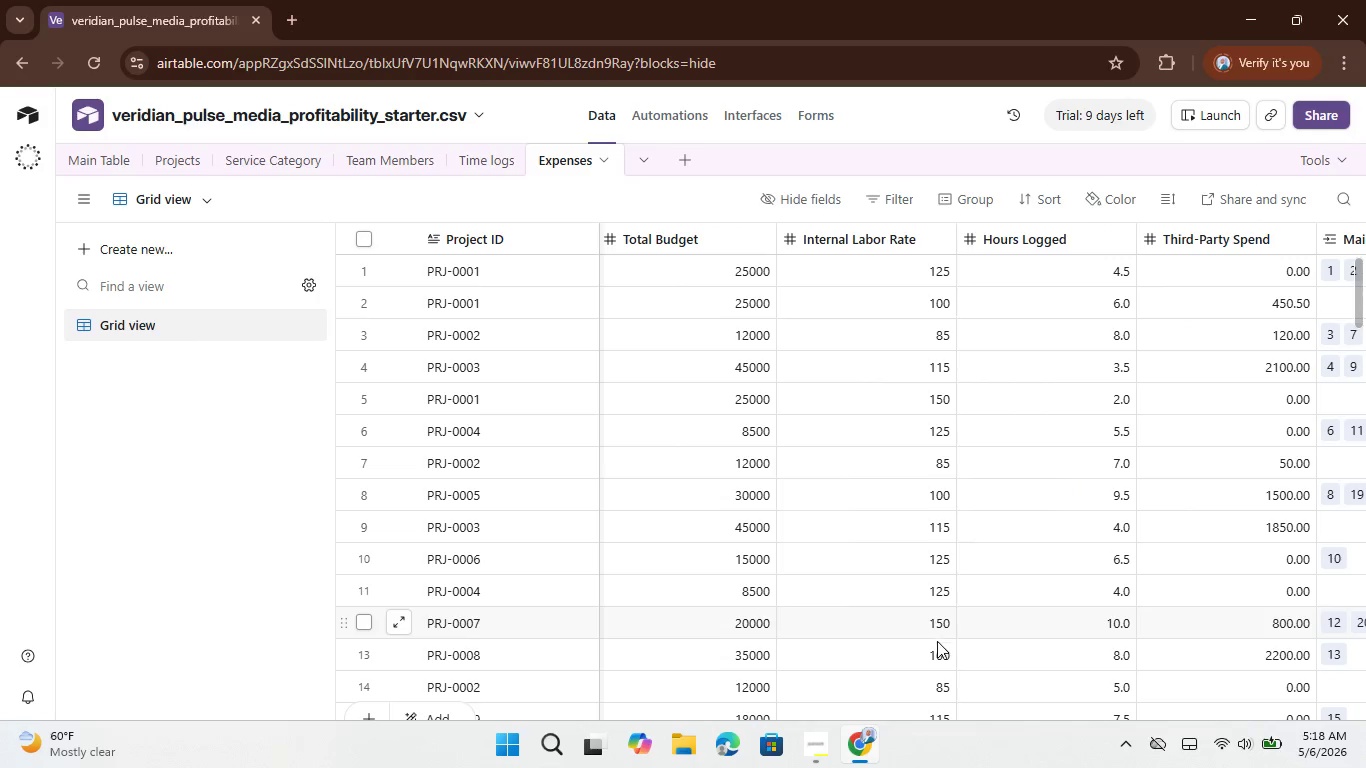 
left_click_drag(start_coordinate=[892, 762], to_coordinate=[1139, 740])
 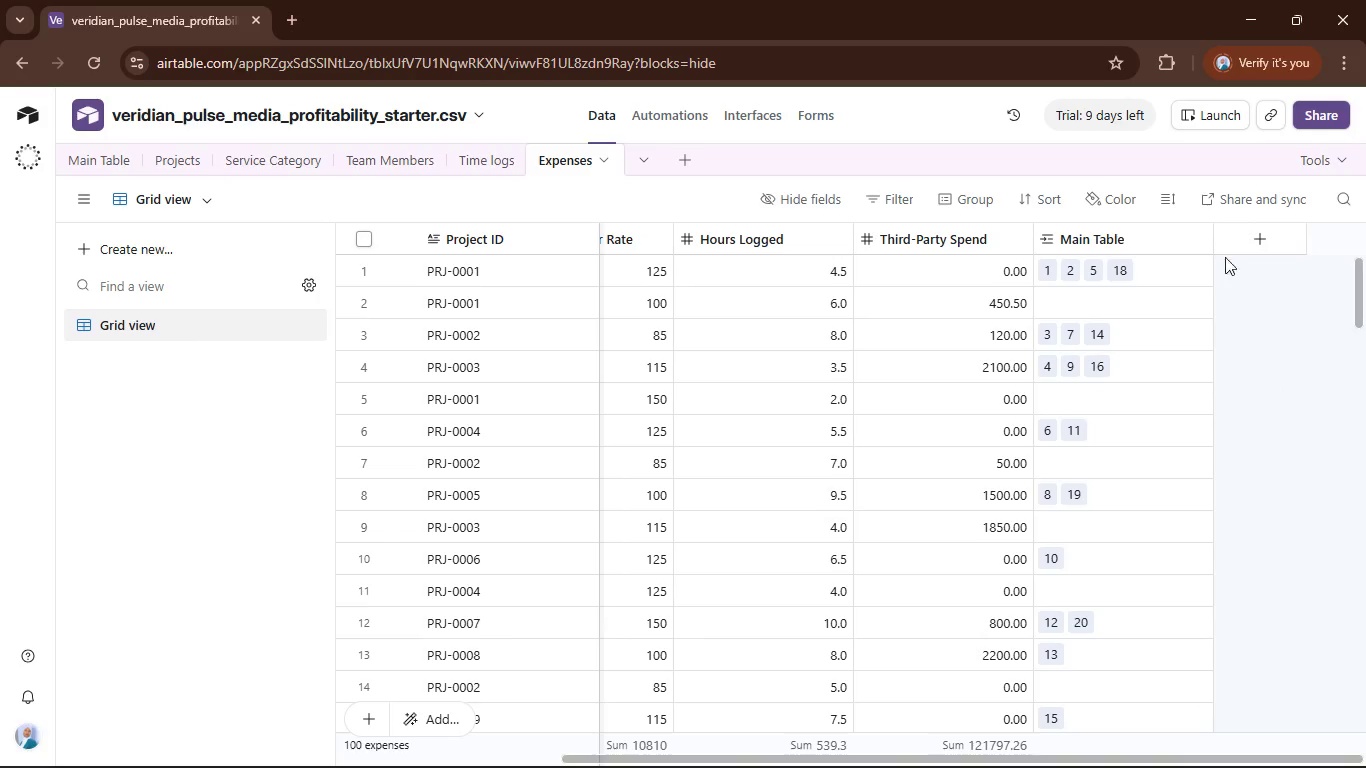 
left_click([1245, 235])
 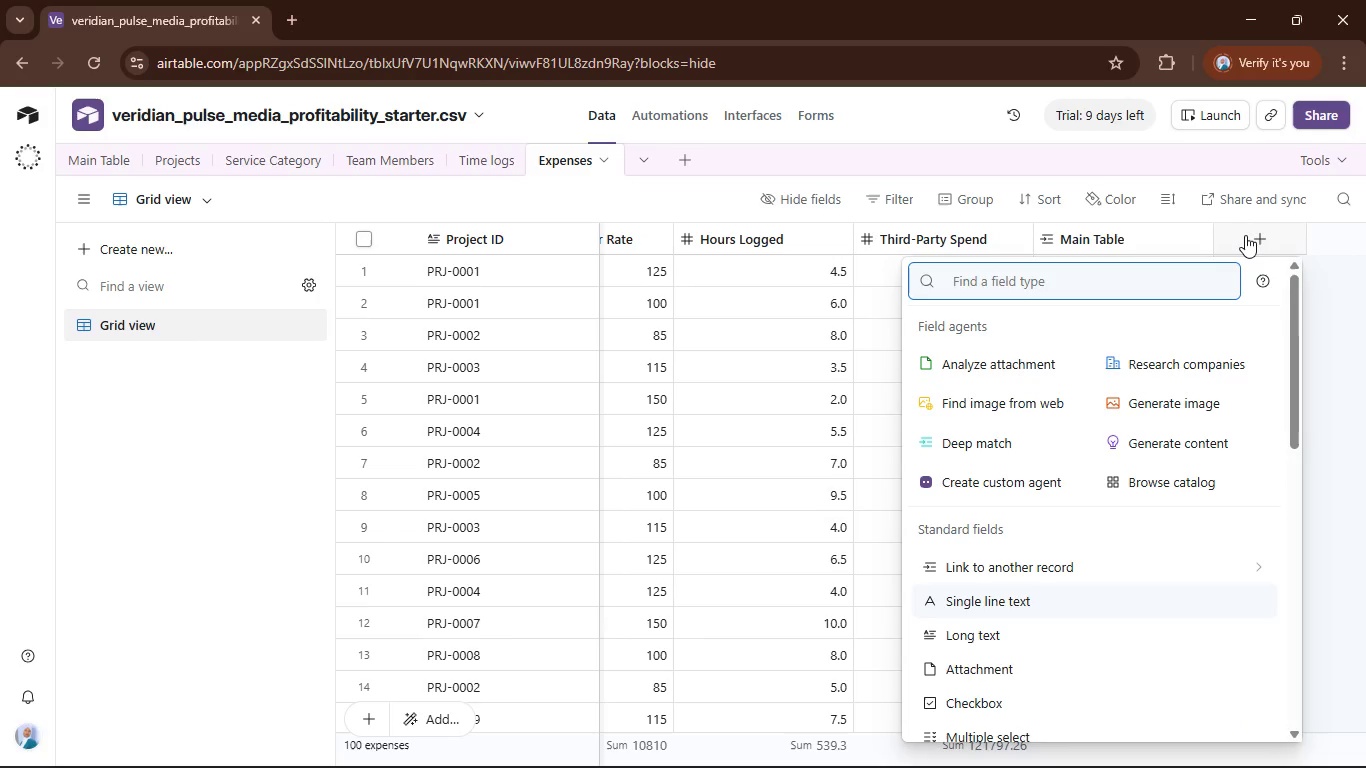 
type(for)
 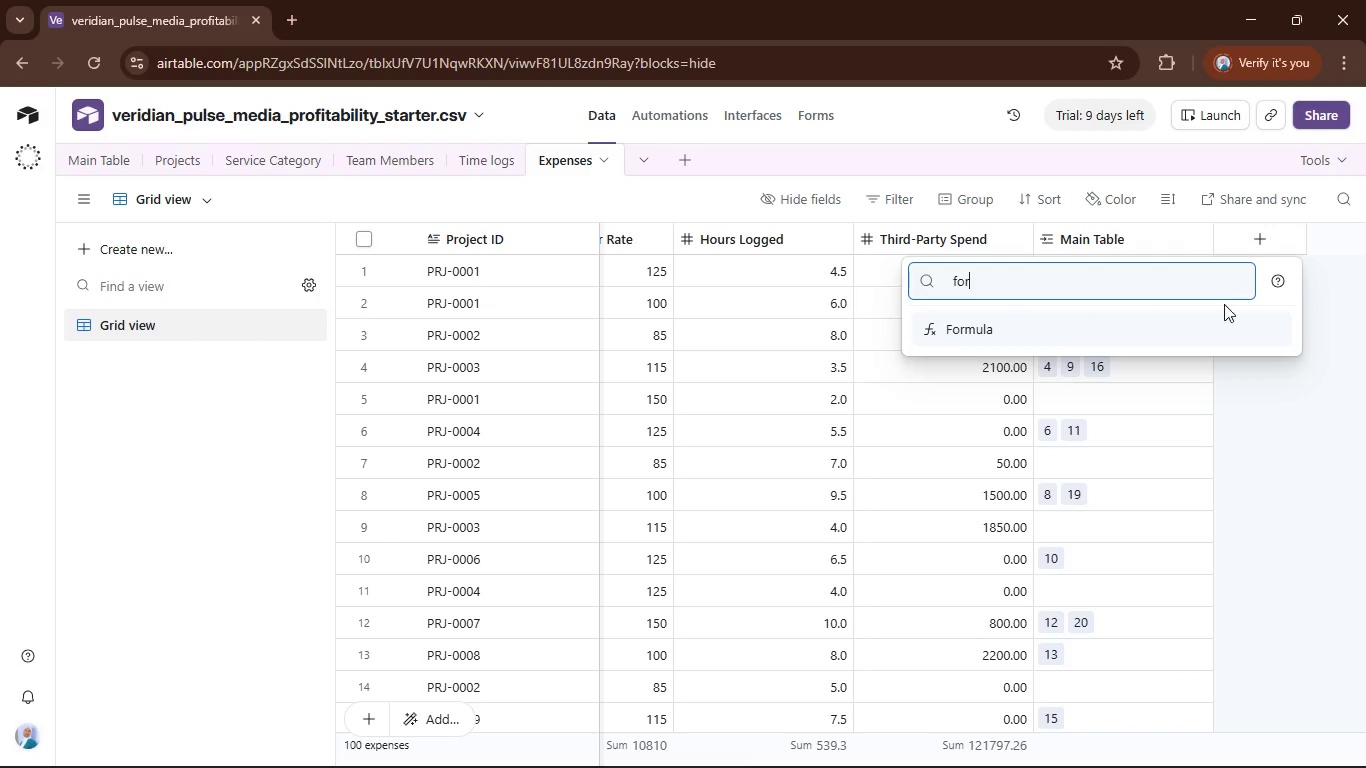 
left_click([1224, 337])
 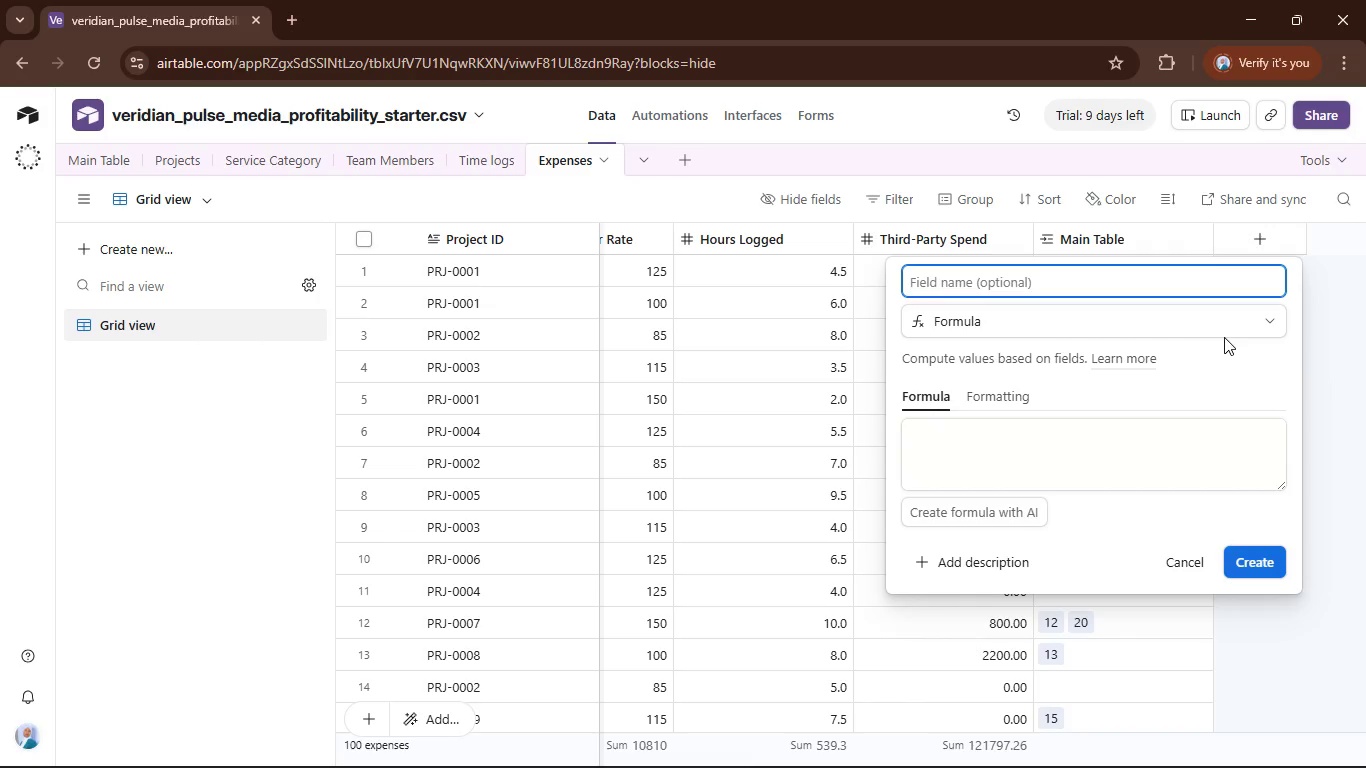 
type(Billing Type)
 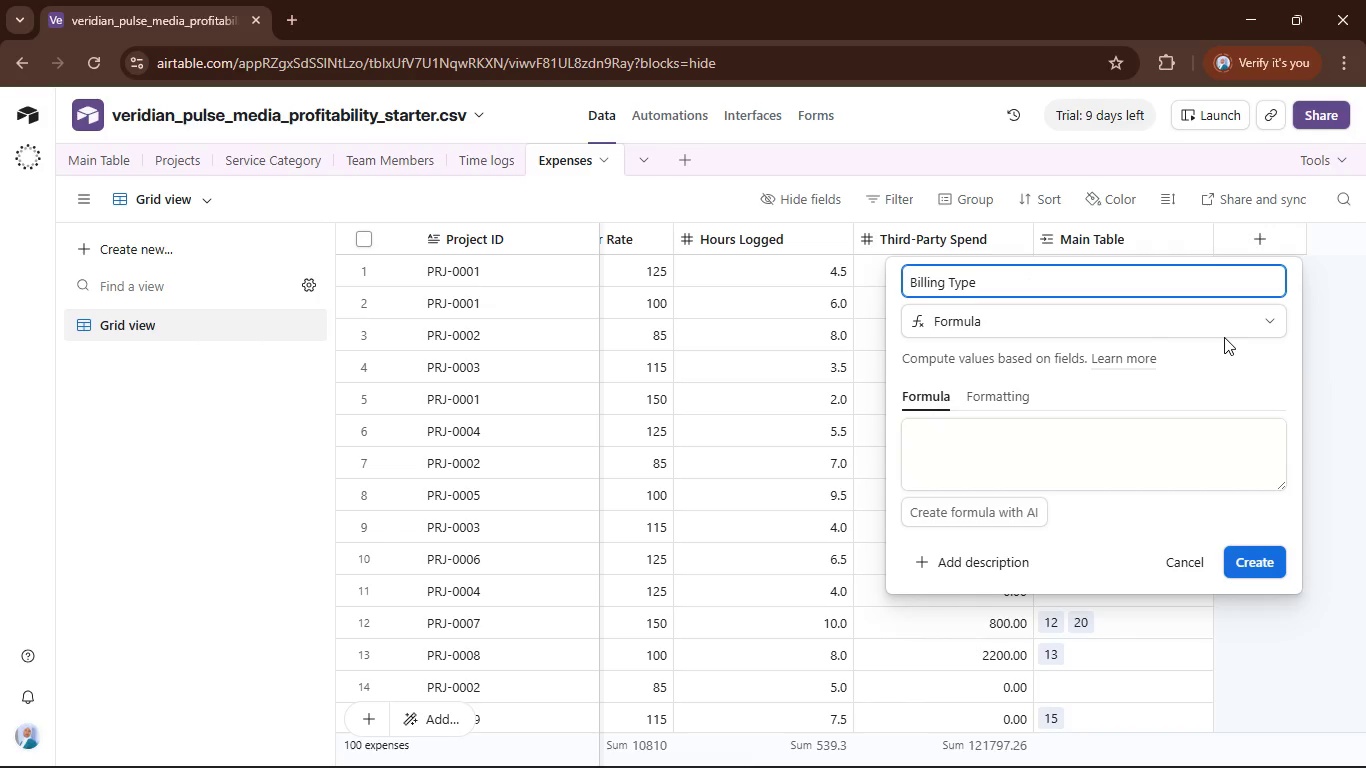 
left_click([1202, 445])
 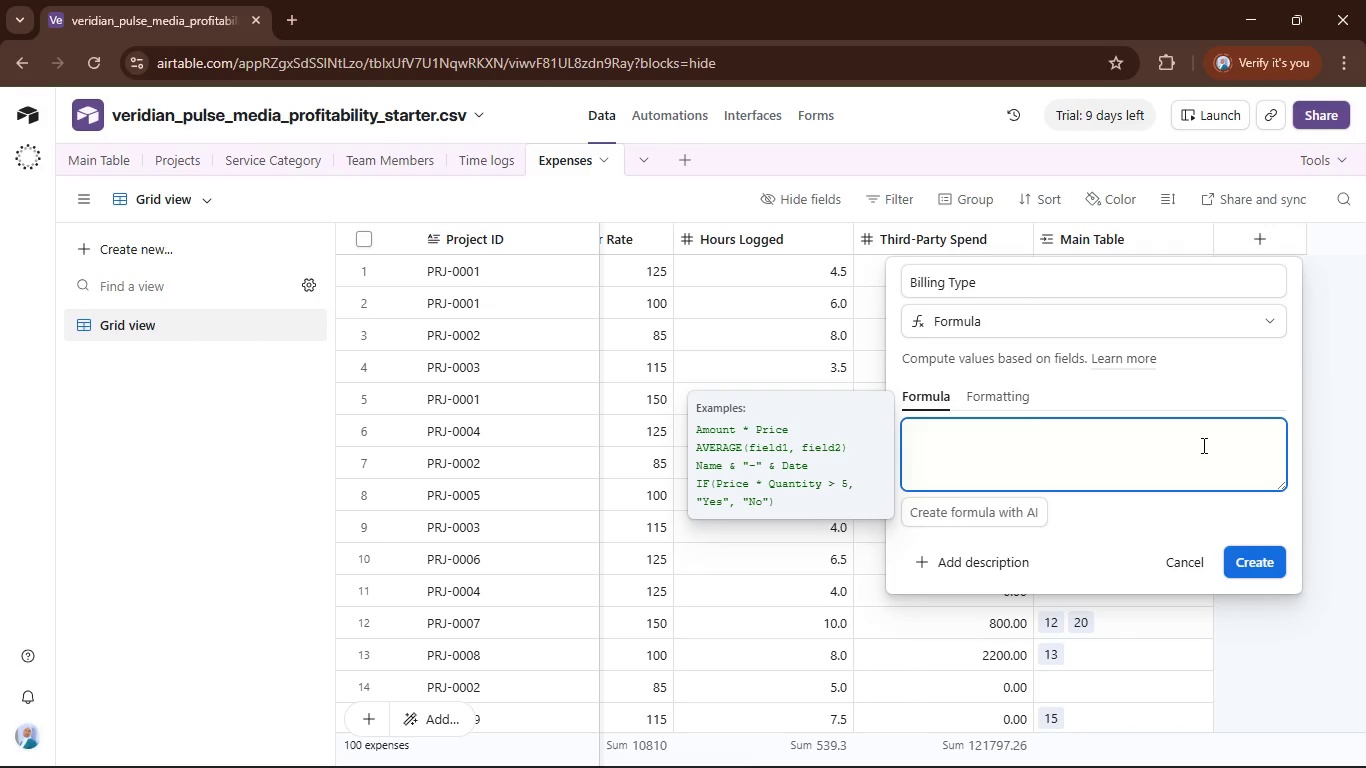 
type(if())
 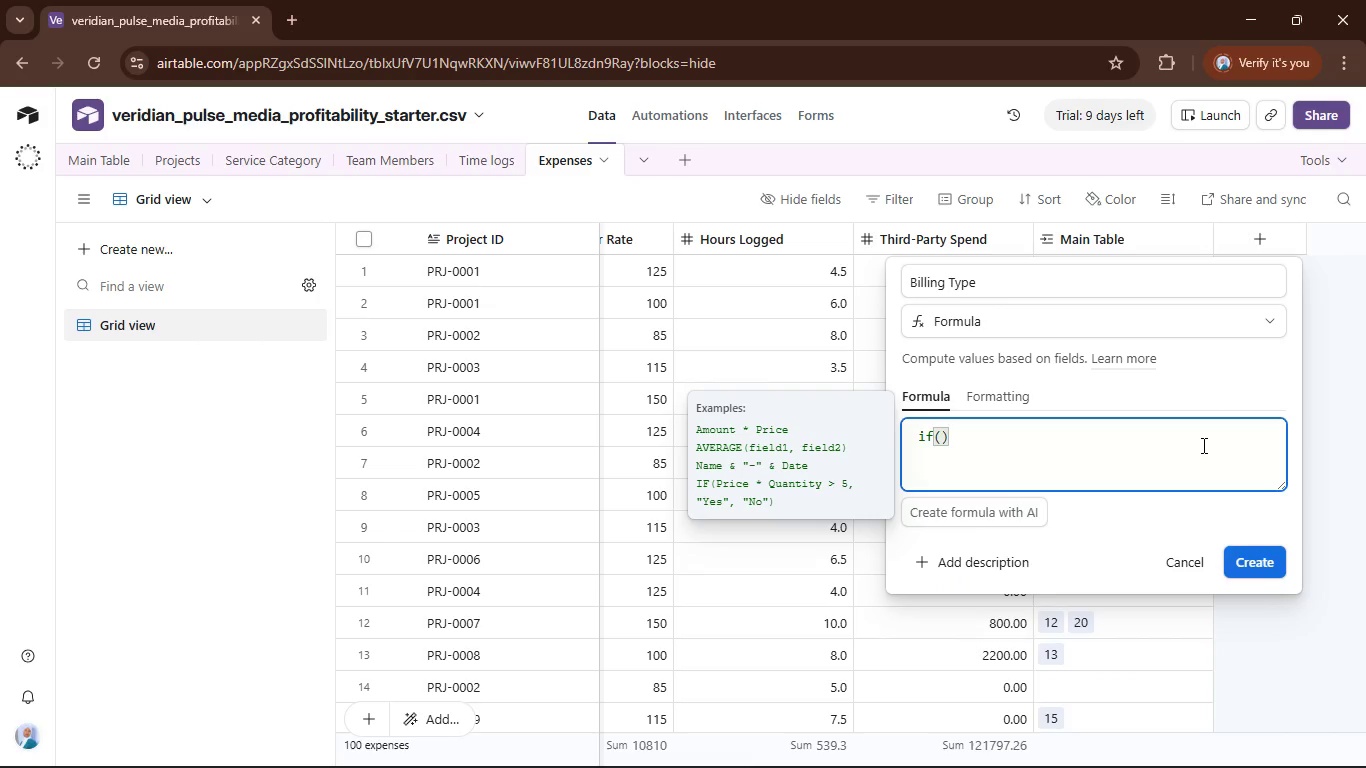 
key(ArrowLeft)
 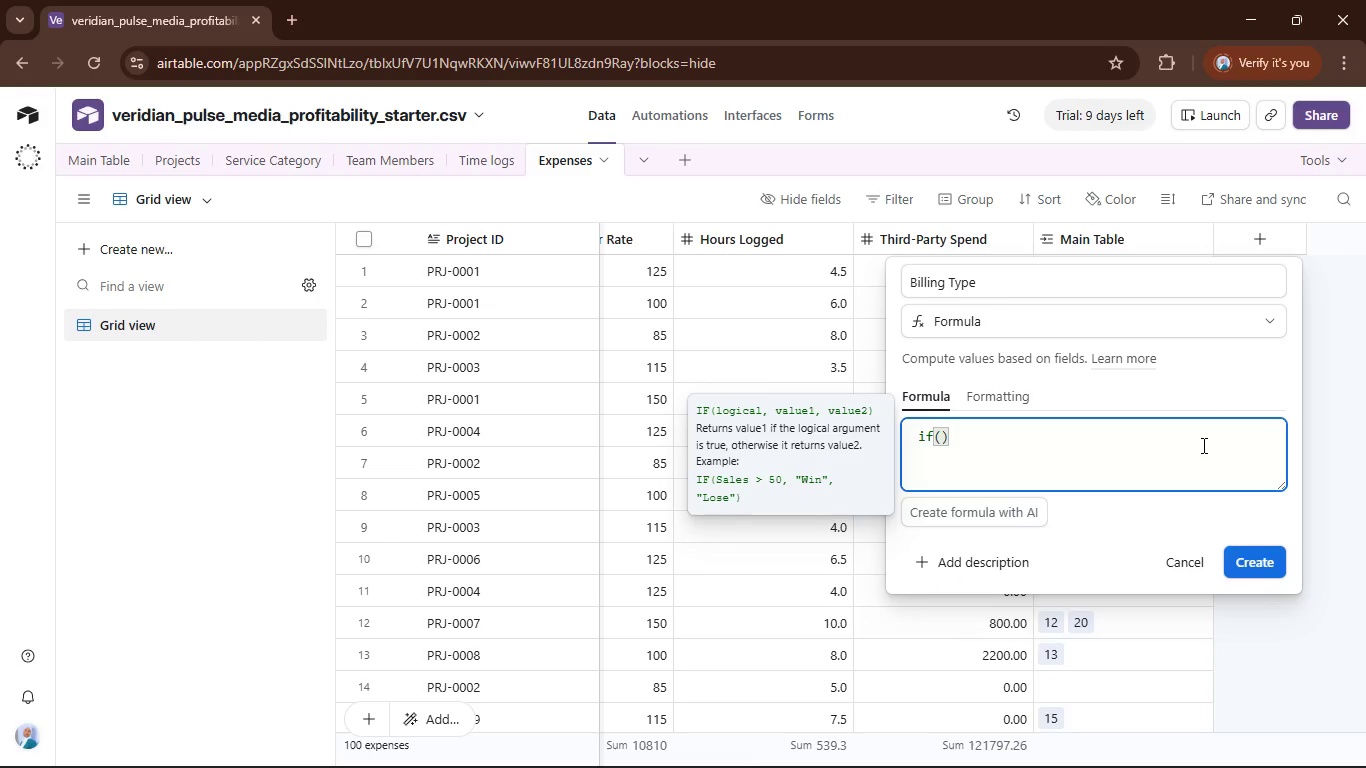 
type(thir)
 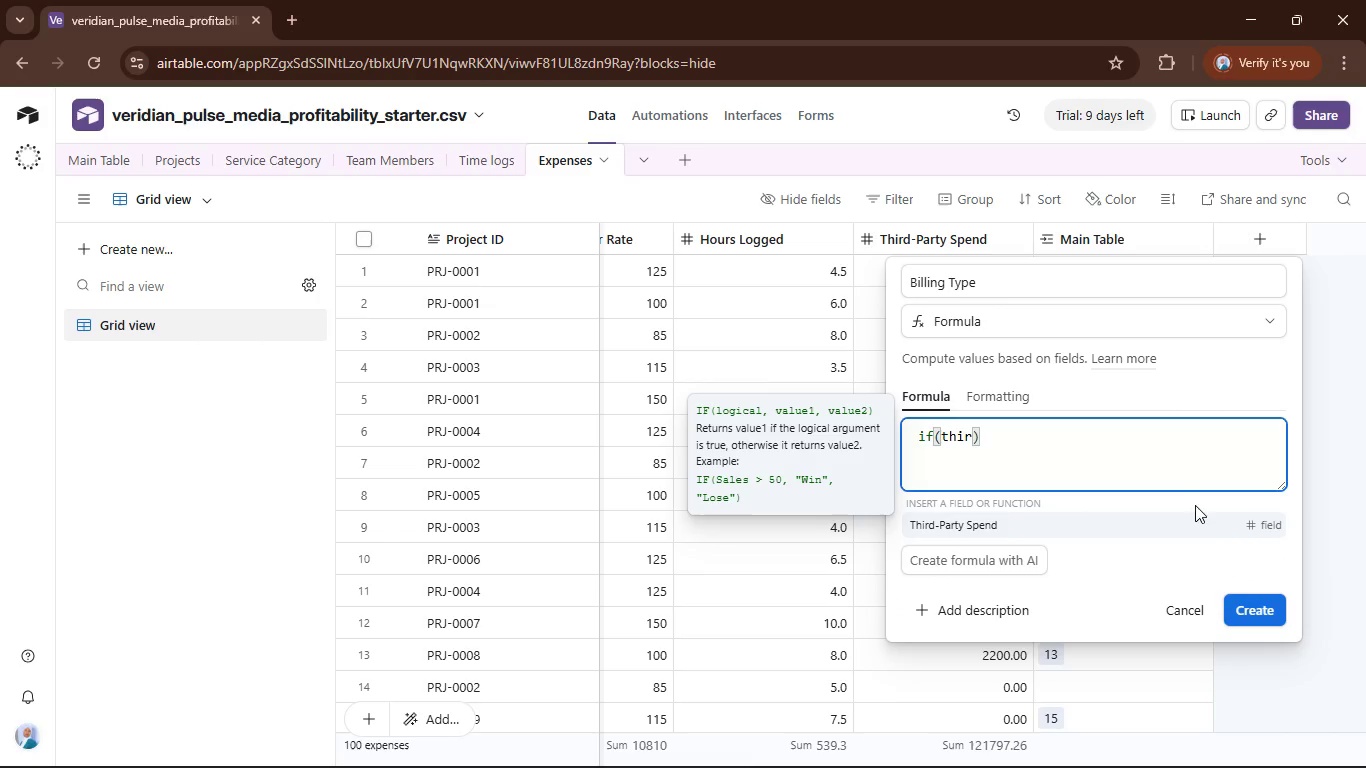 
left_click([1192, 522])
 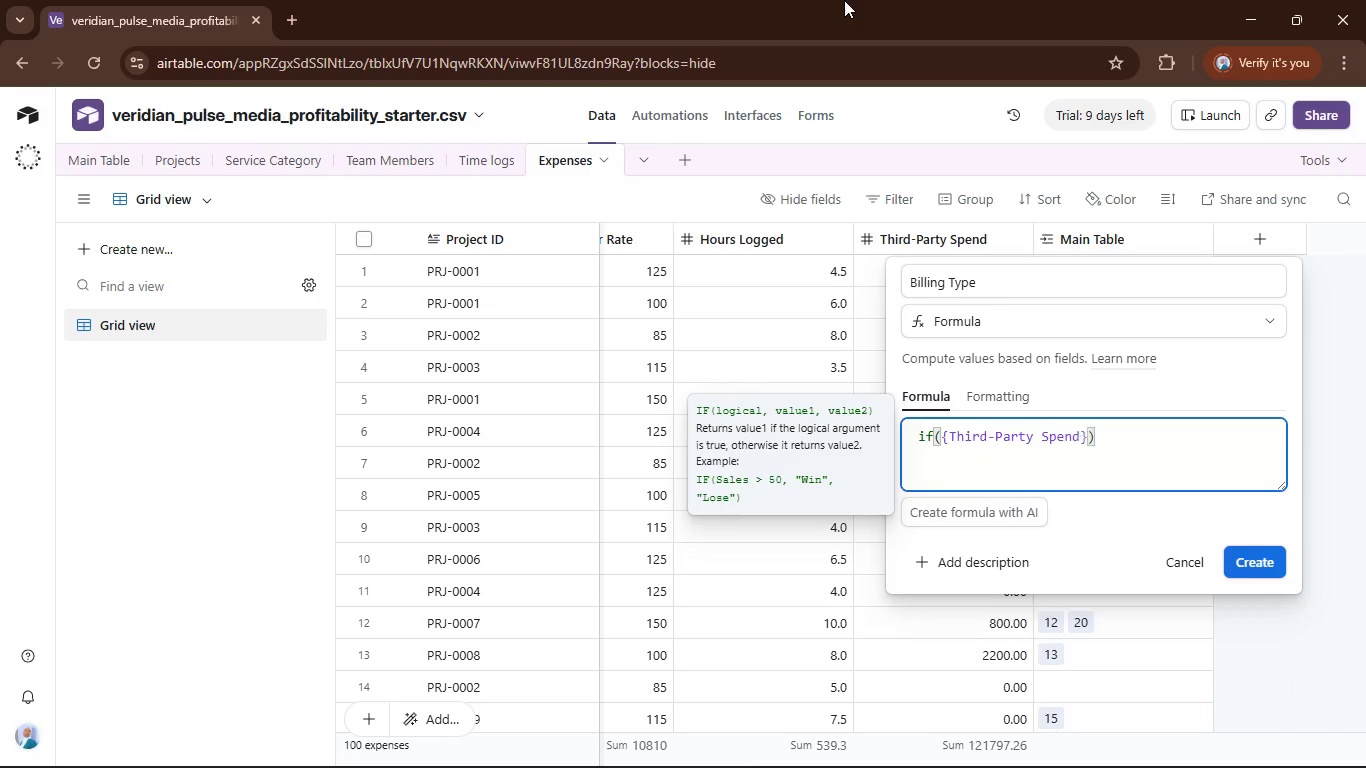 
key(Shift+Period)
 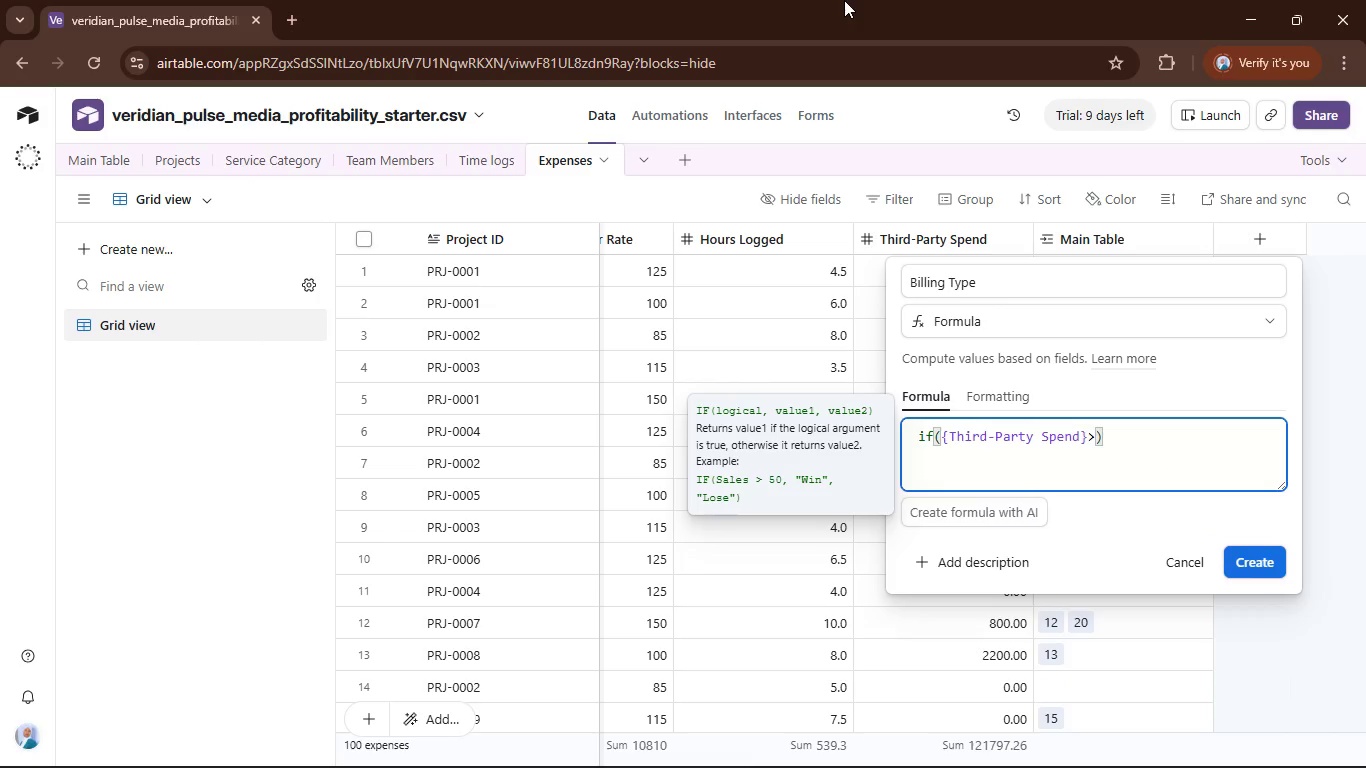 
key(0)
 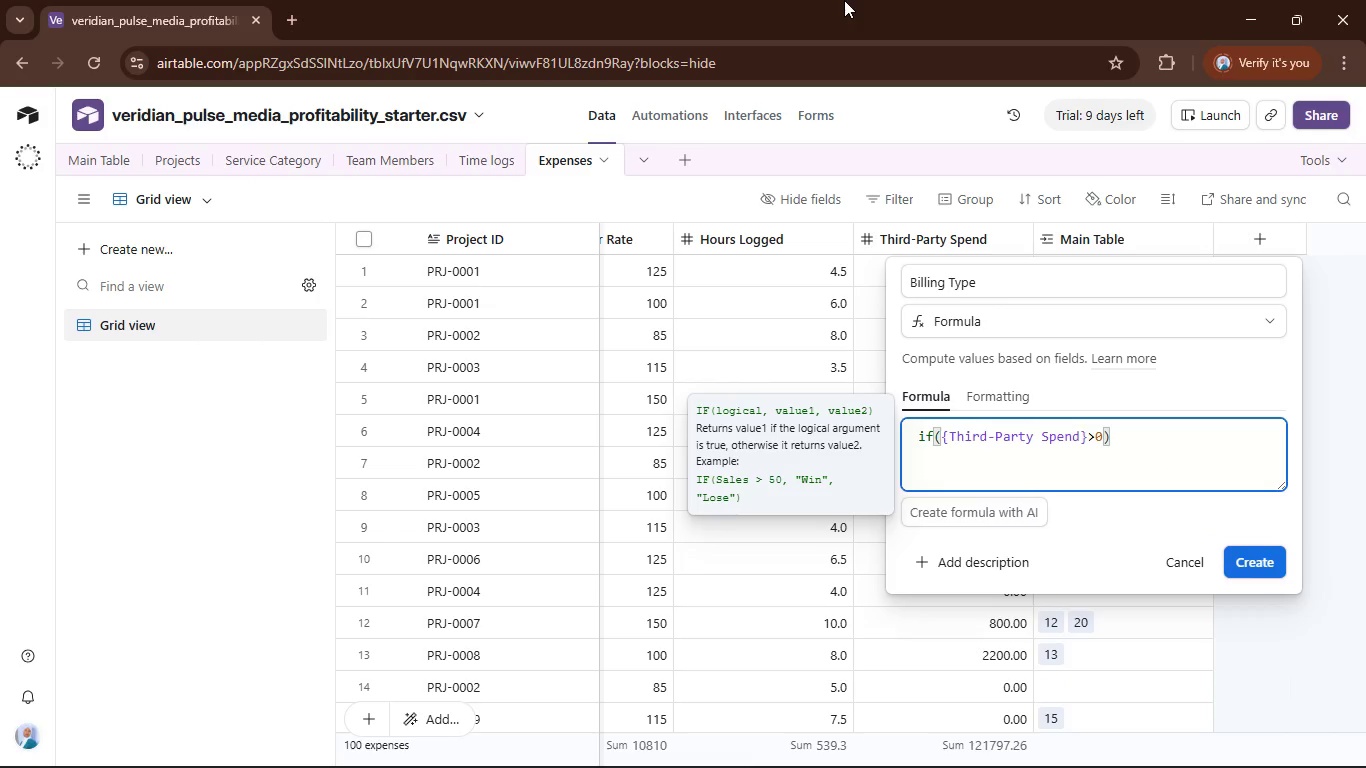 
key(Comma)
 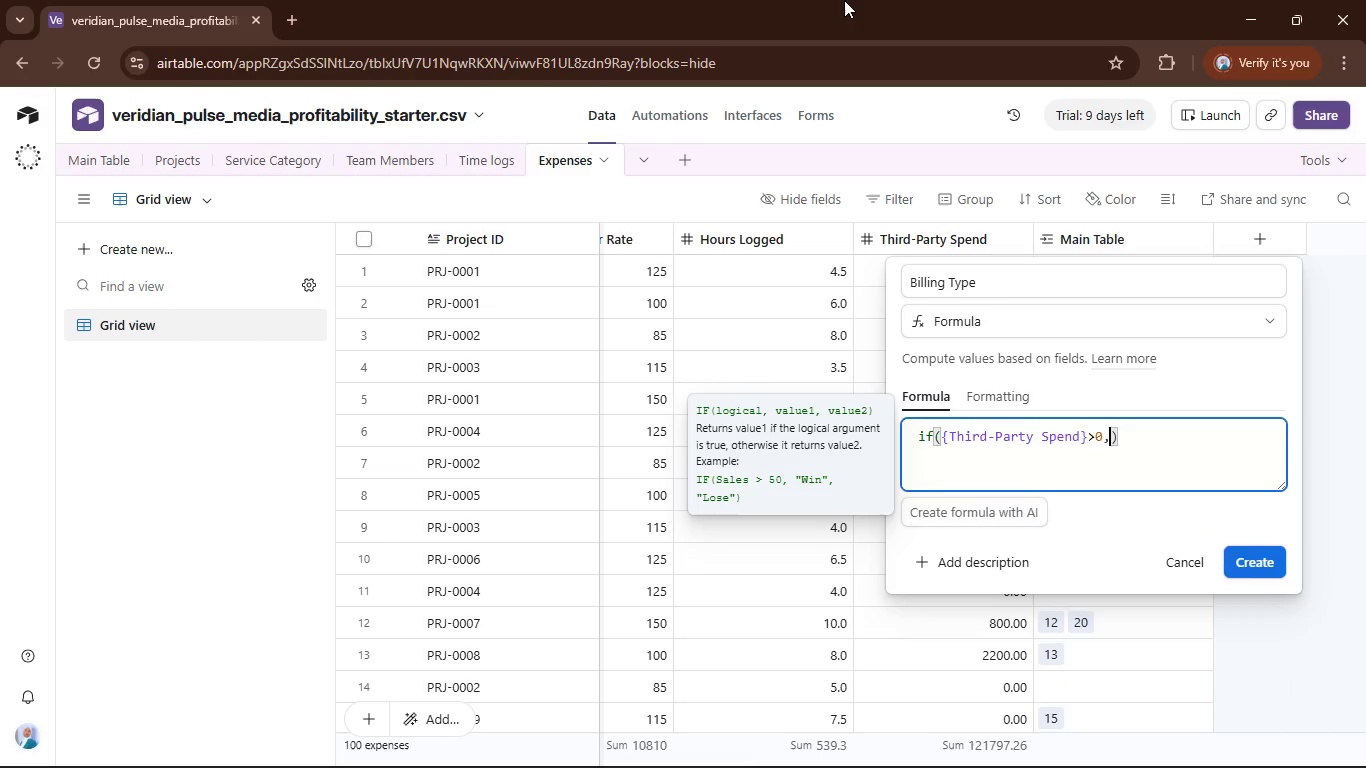 
key(Shift+Quote)
 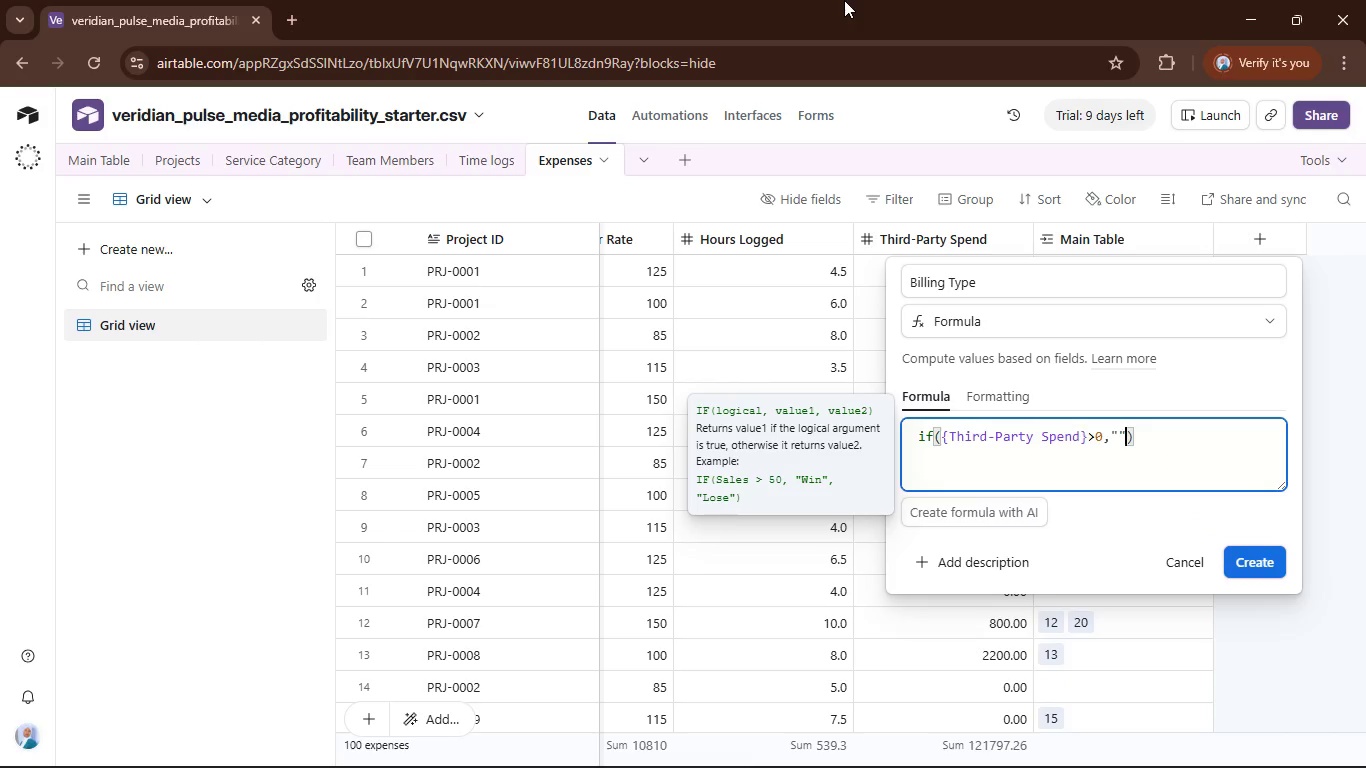 
key(Shift+Quote)
 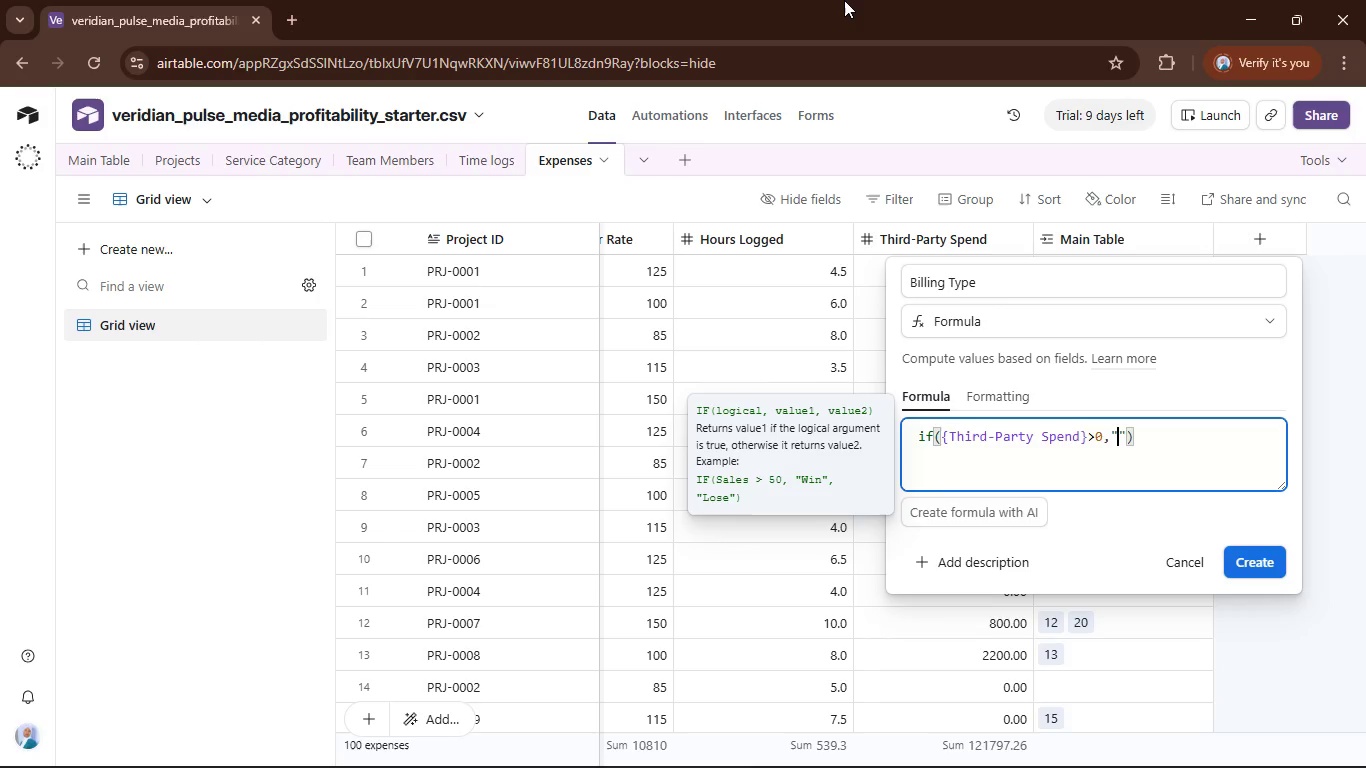 
key(ArrowLeft)
 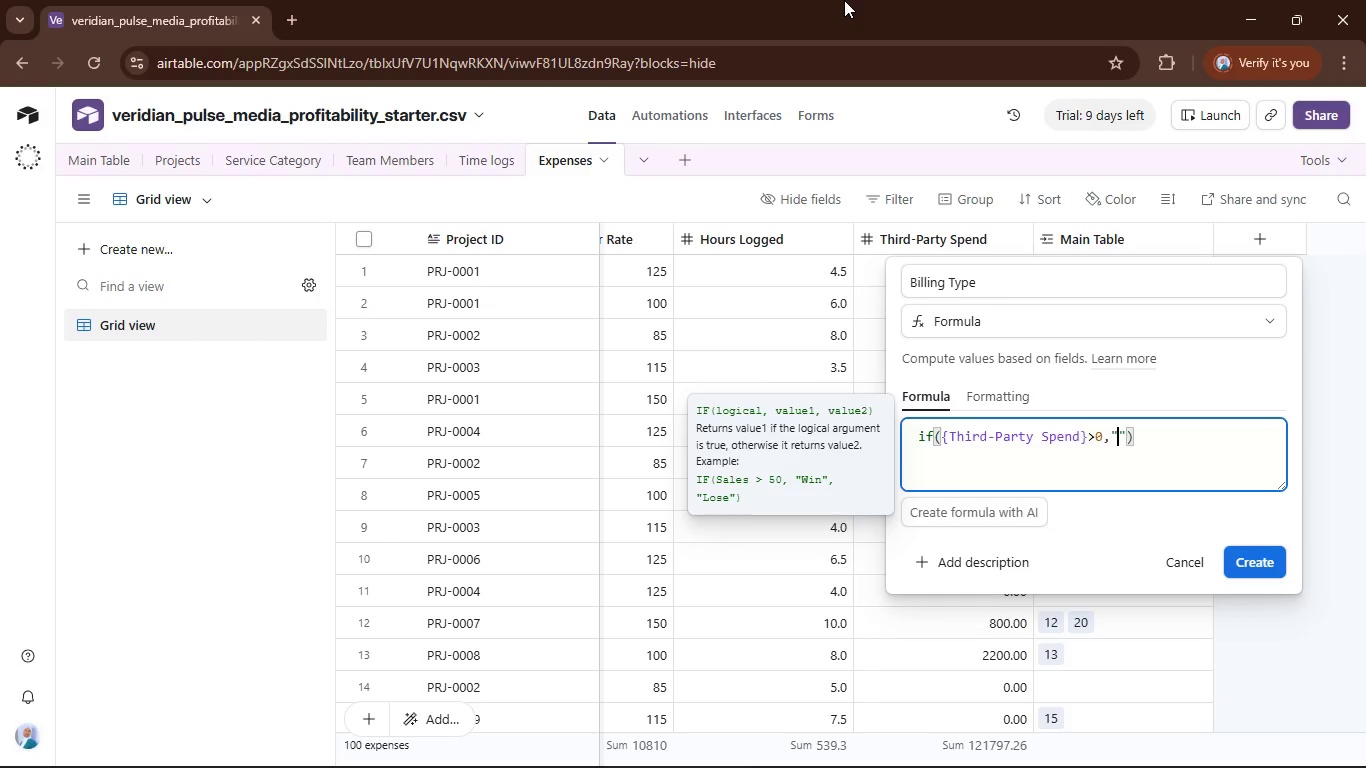 
type(Billable)
 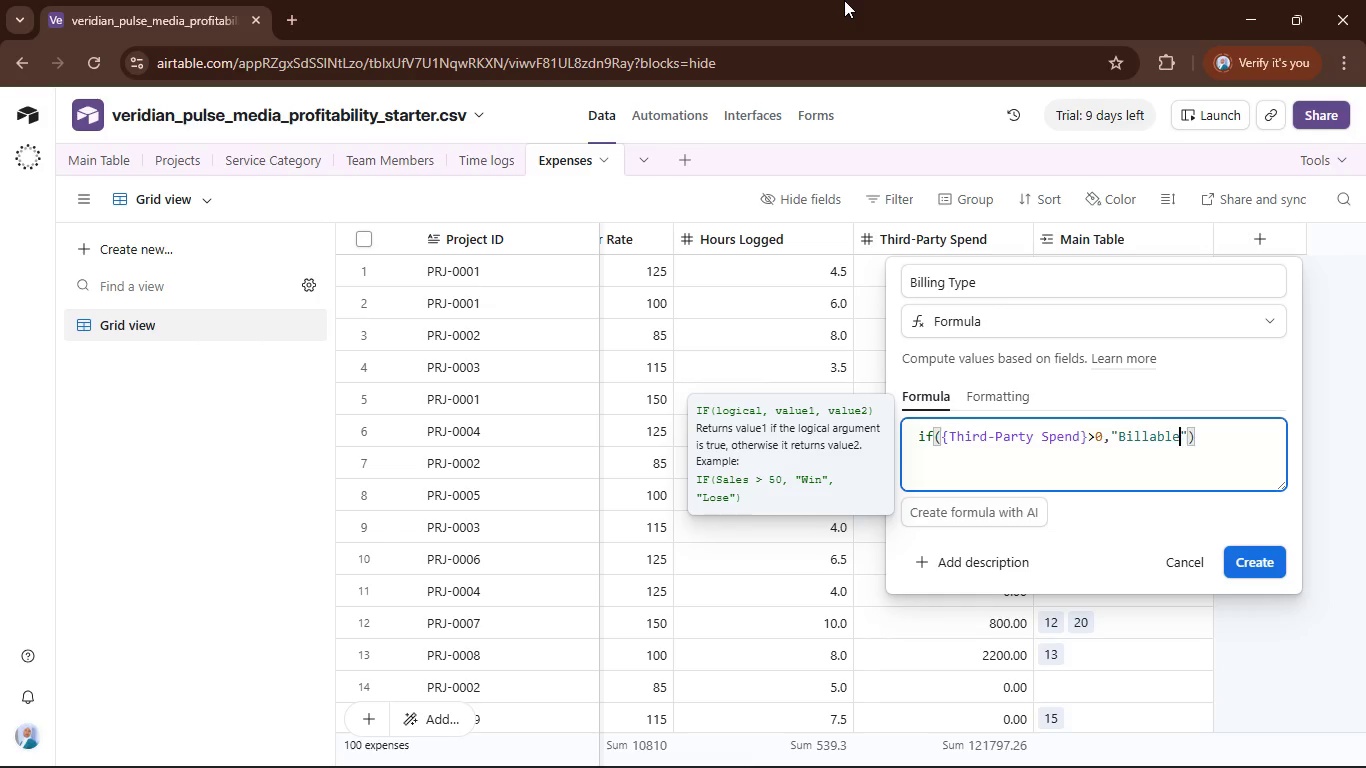 
key(ArrowRight)
 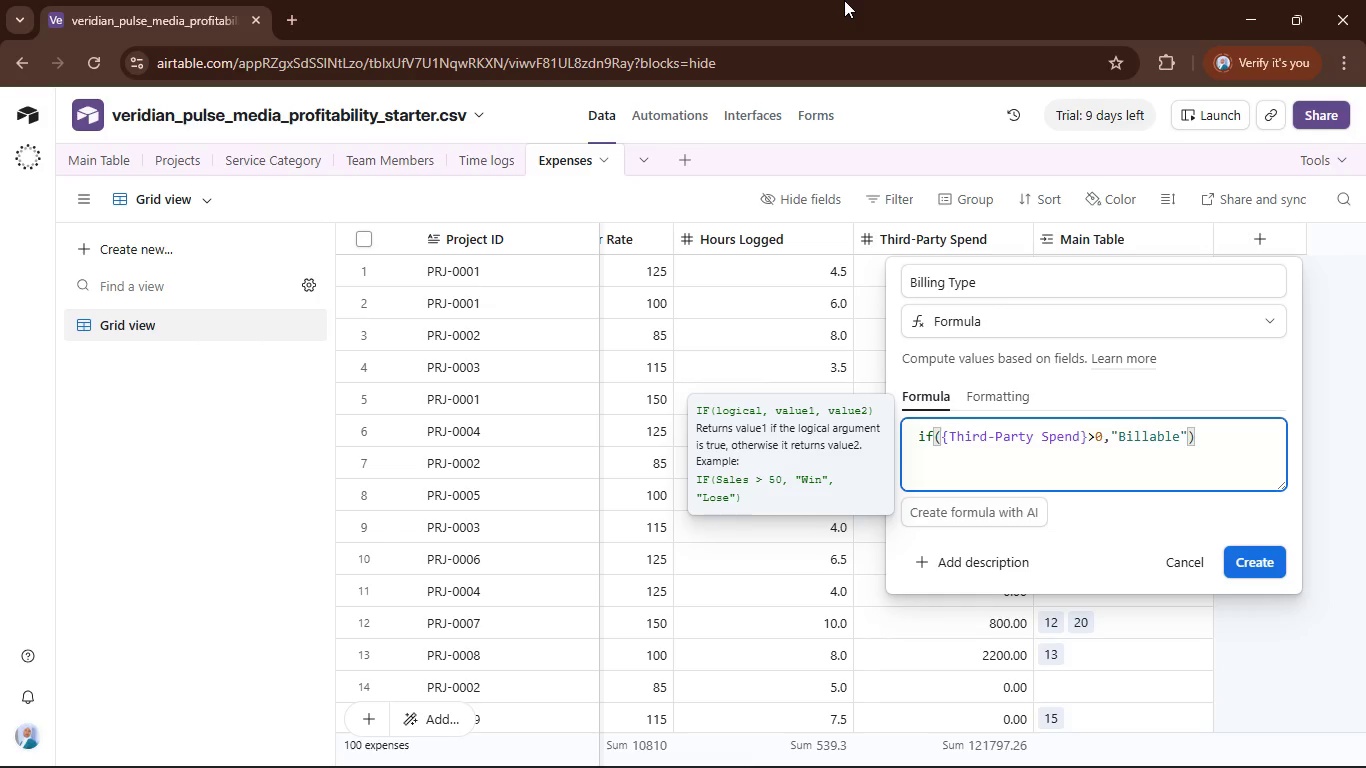 
key(Comma)
 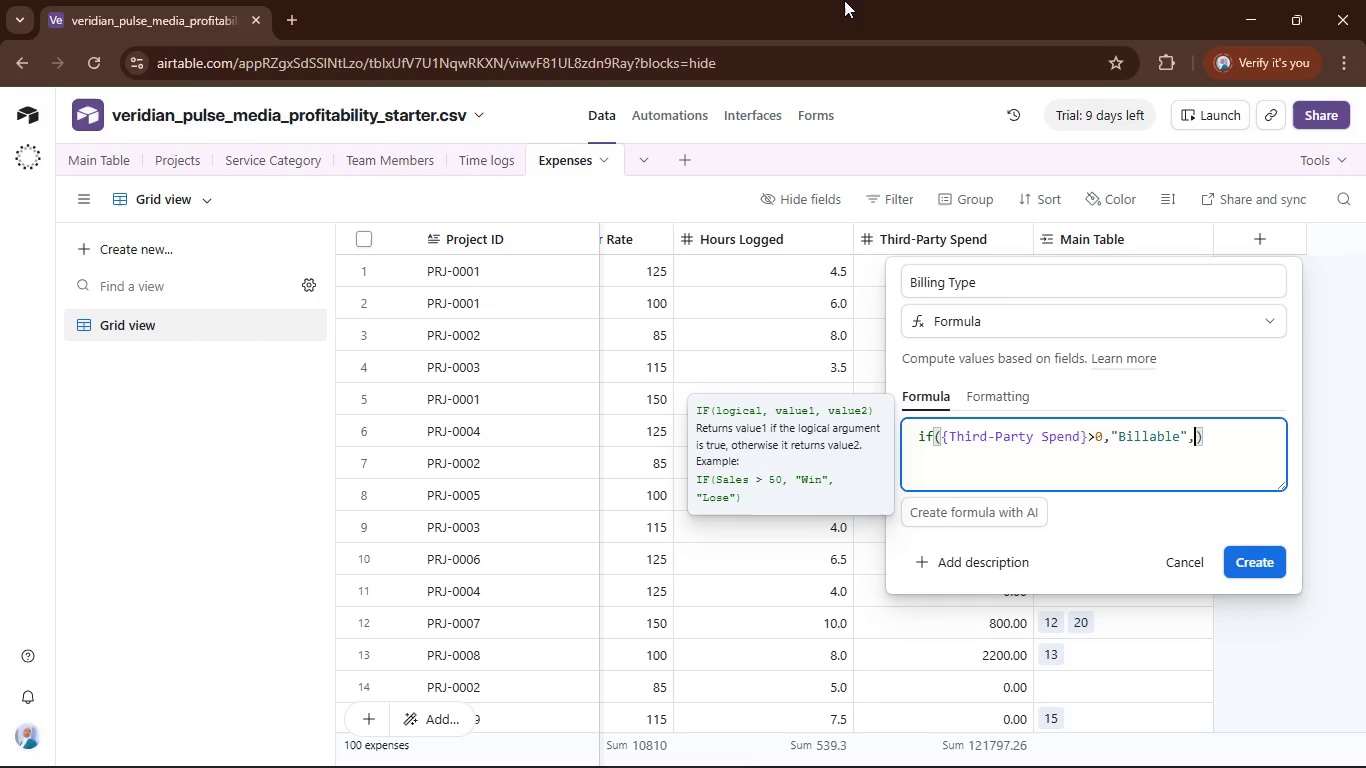 
key(Shift+Quote)
 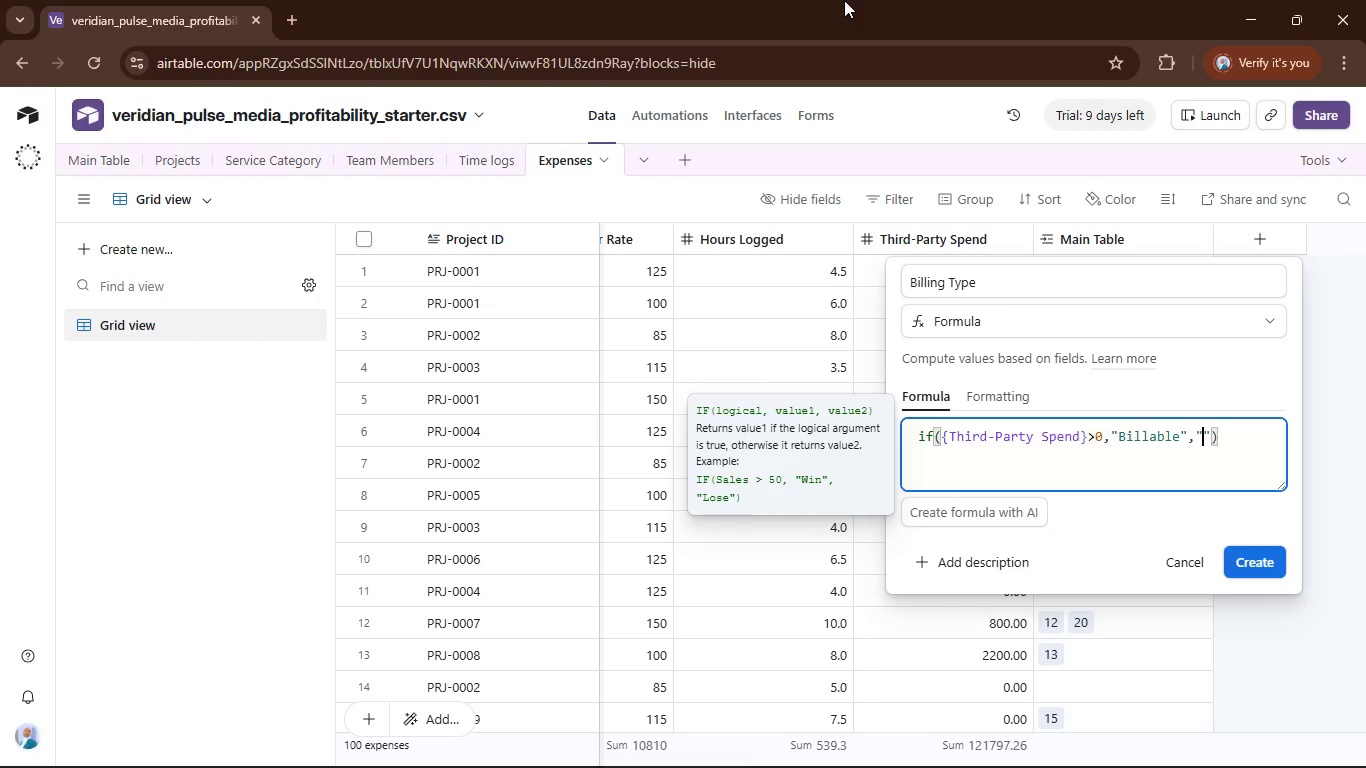 
key(Shift+Quote)
 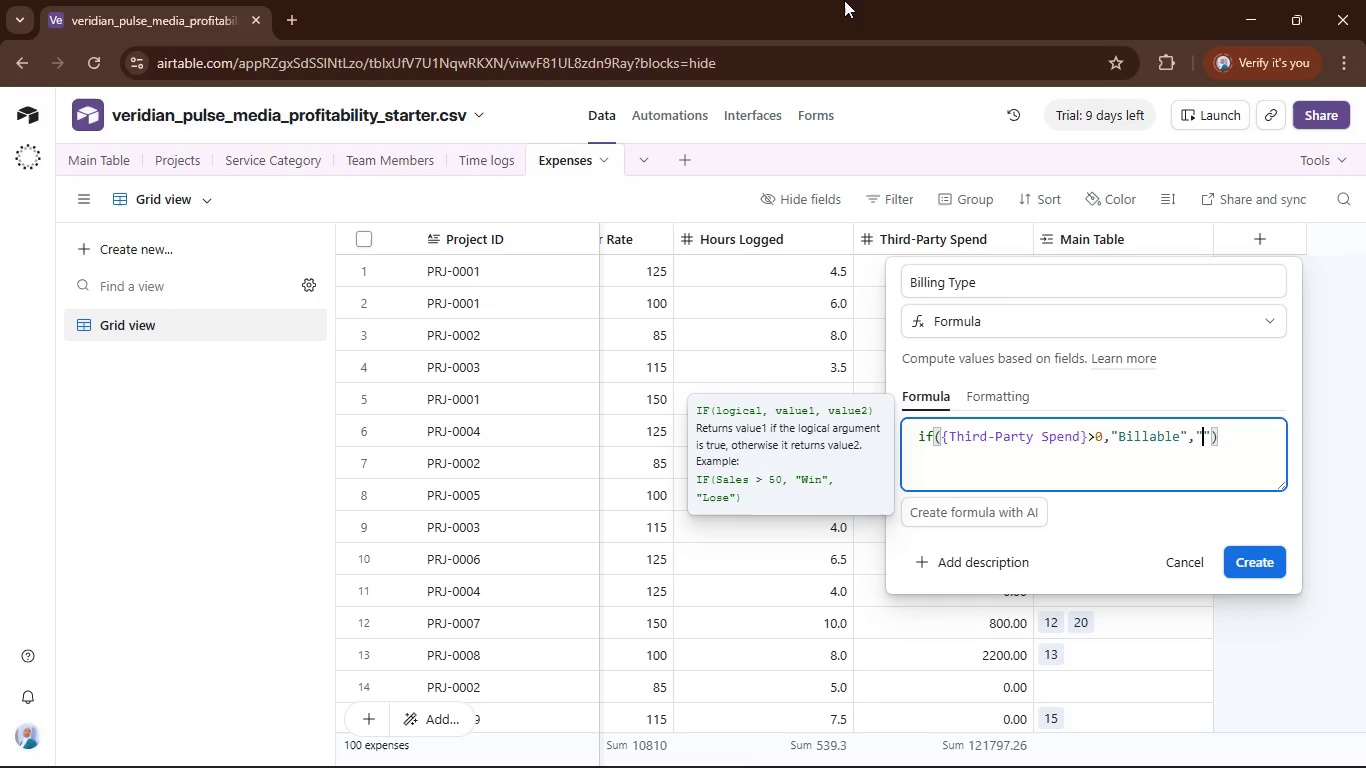 
key(ArrowLeft)
 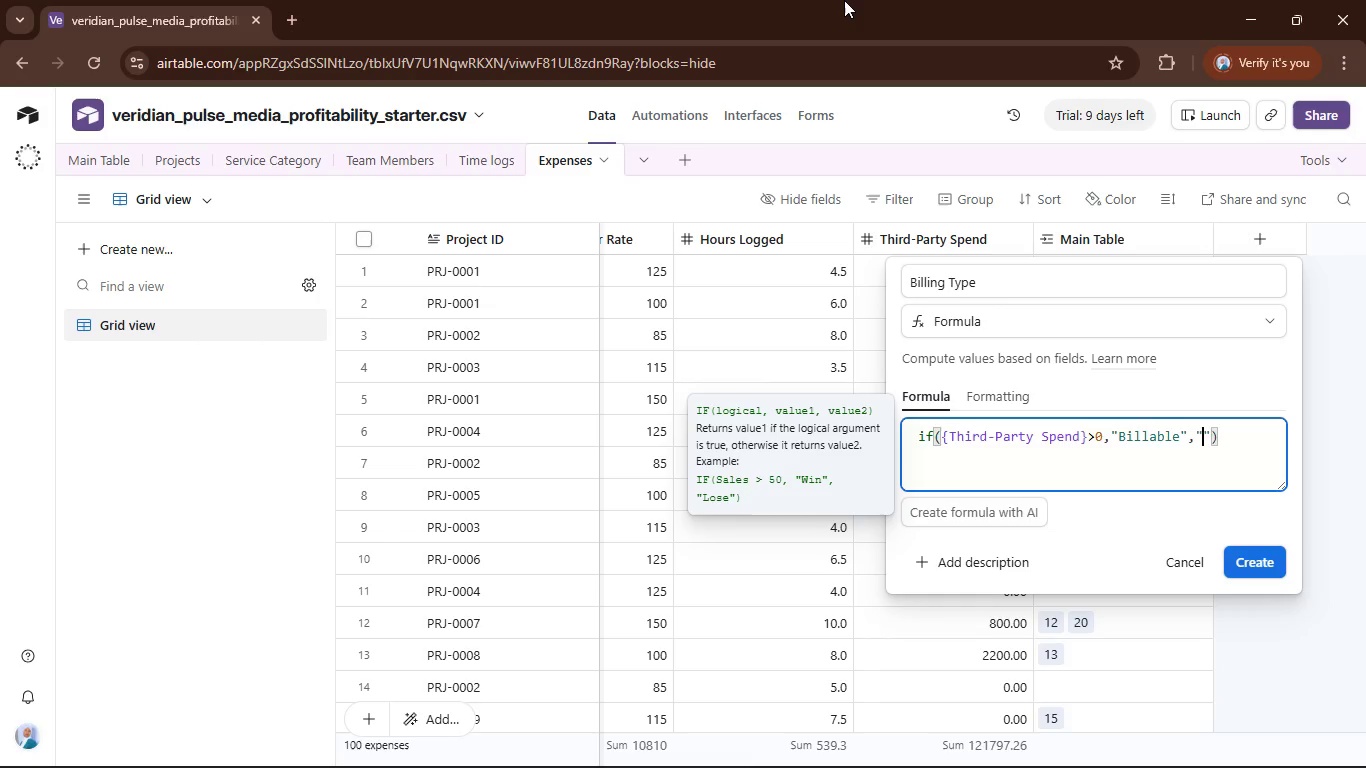 
type(Non-Billable)
 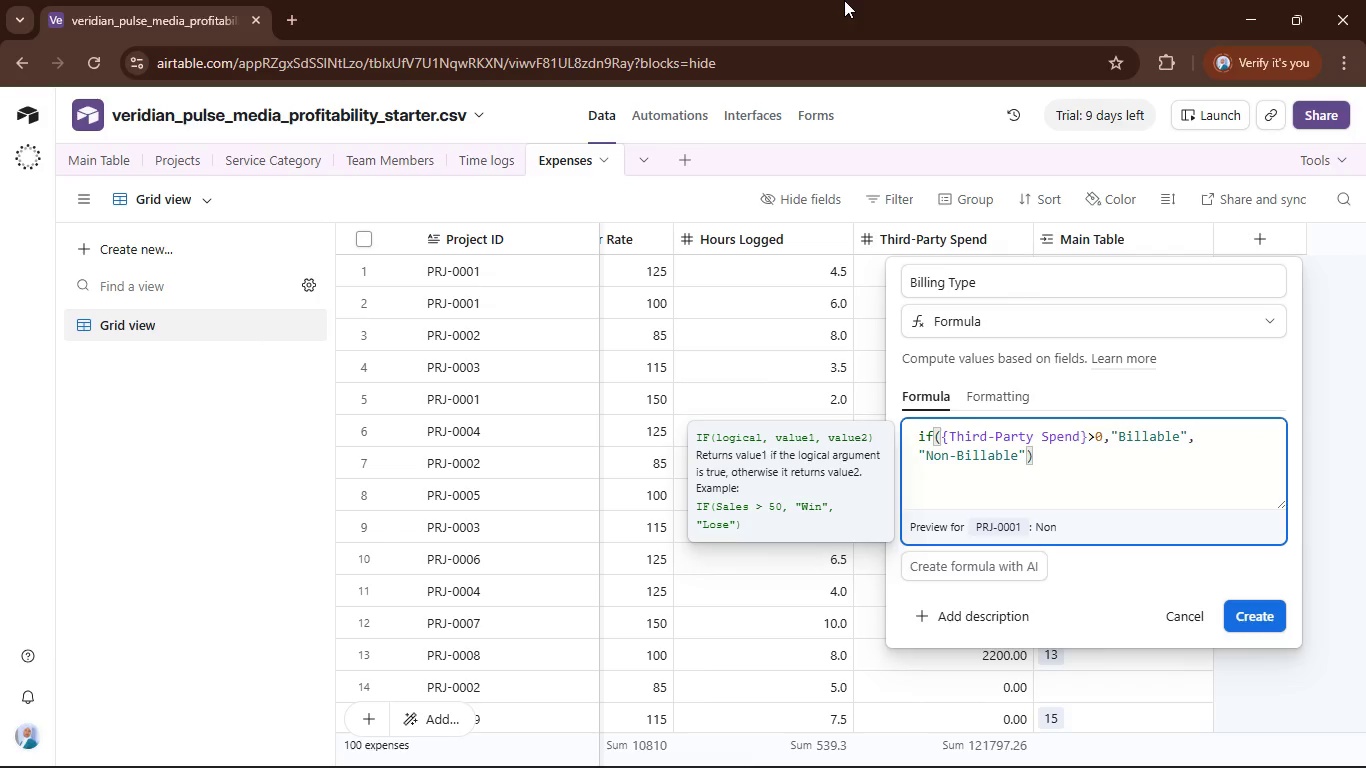 
left_click([1261, 613])
 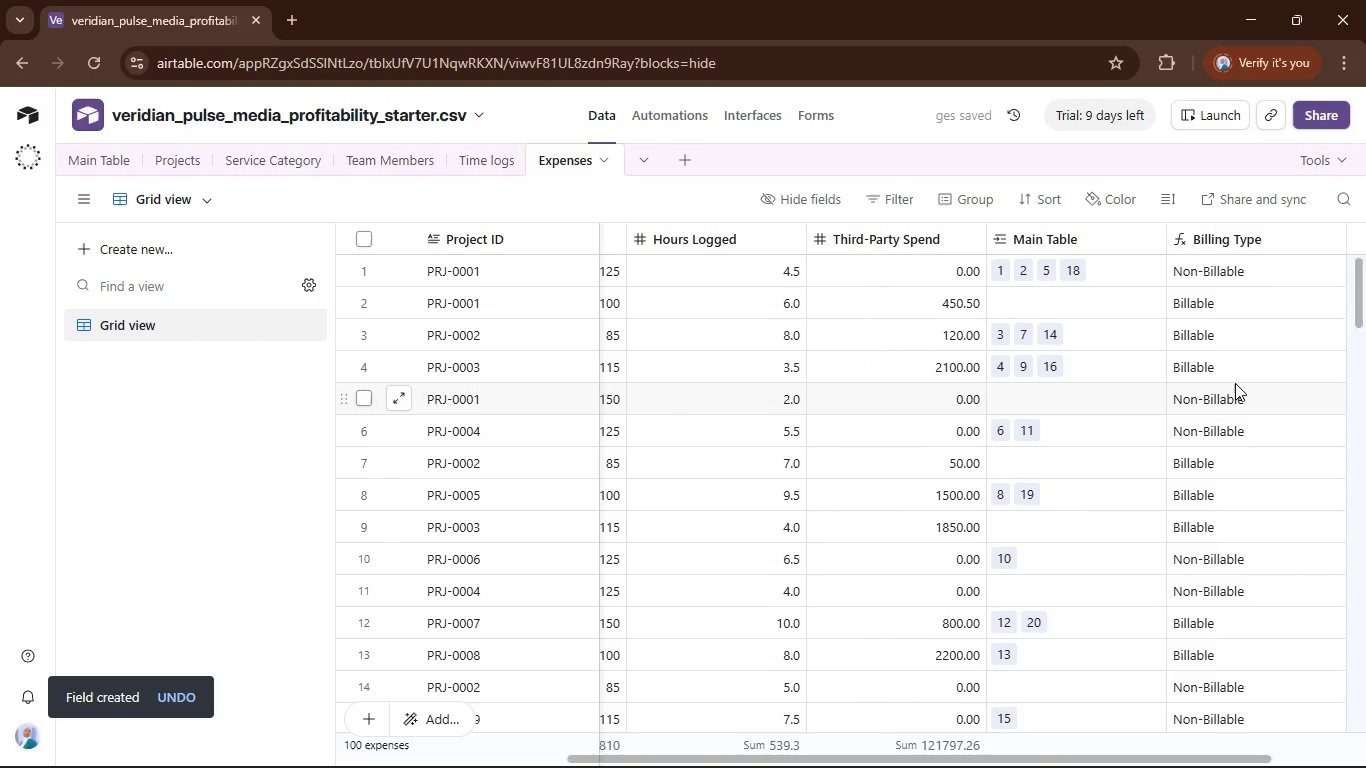 
wait(6.81)
 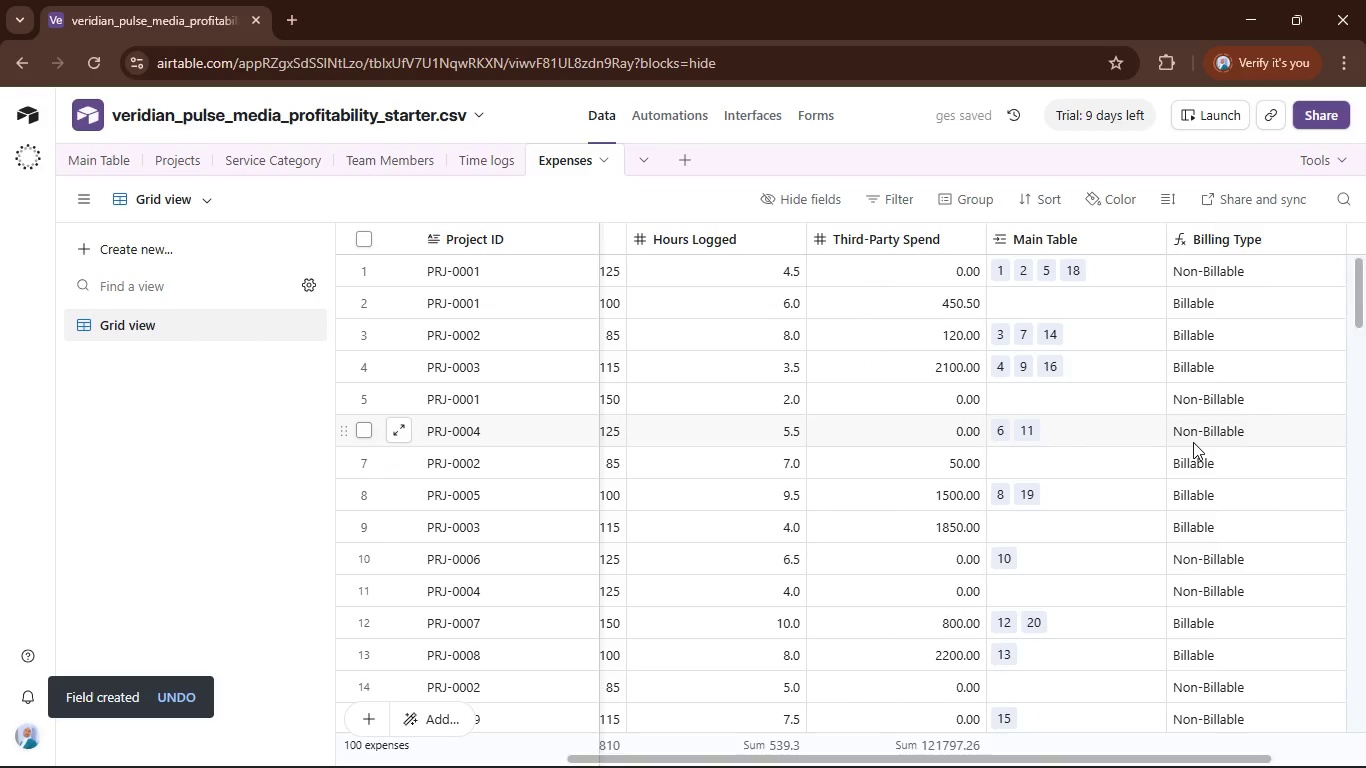 
scroll: coordinate [1275, 389], scroll_direction: up, amount: 8.0